 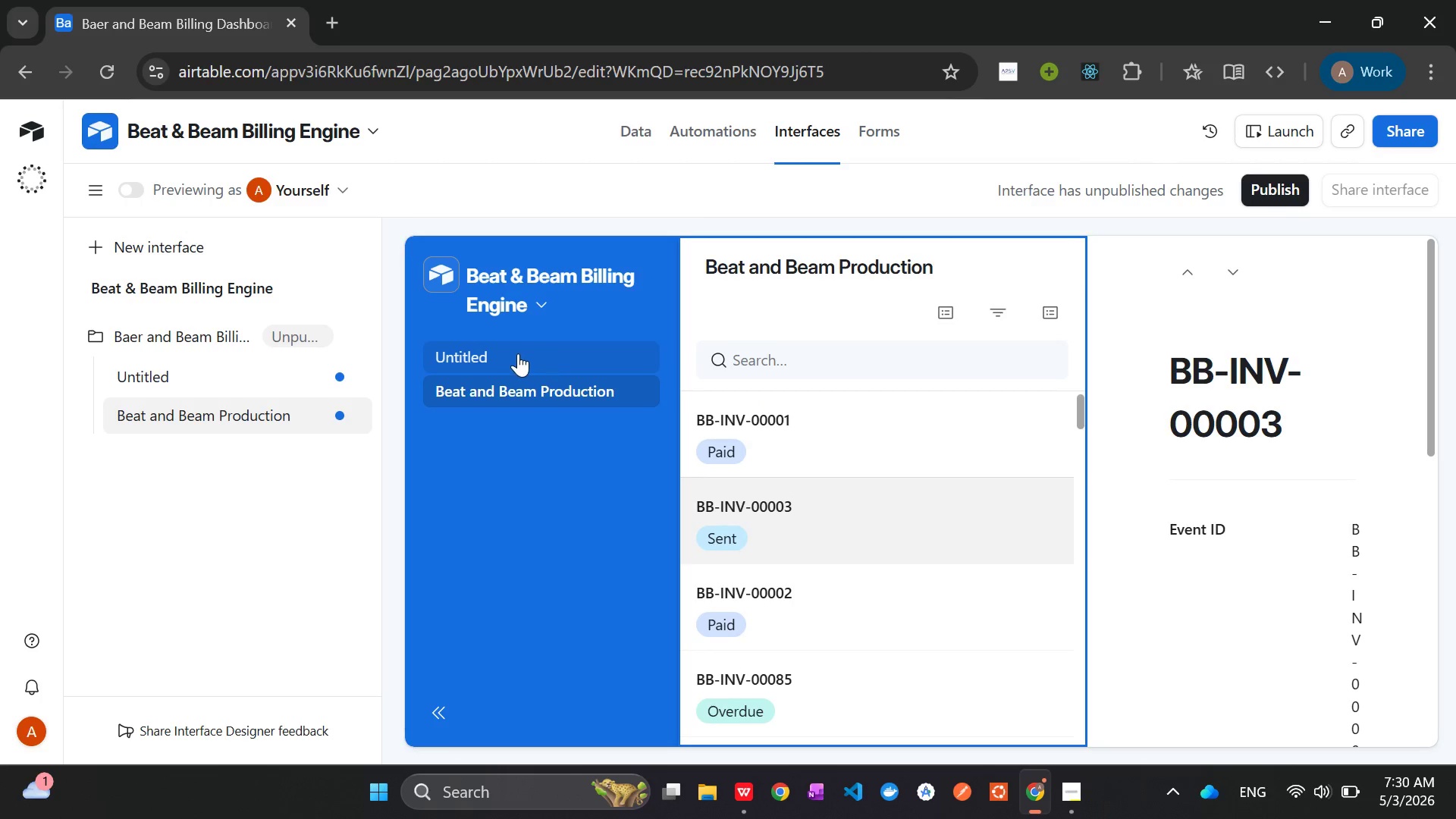 
left_click([438, 715])
 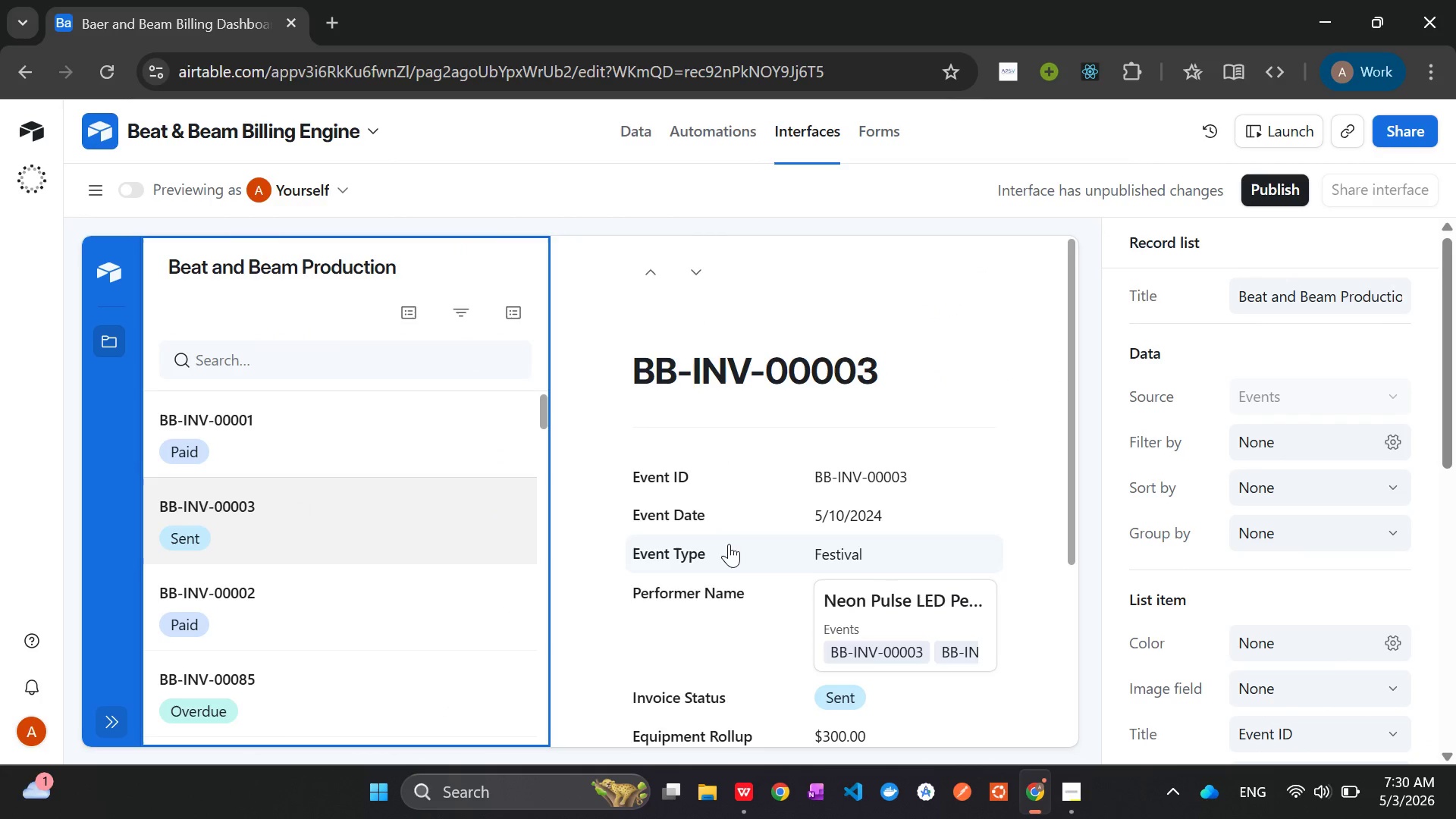 
wait(8.48)
 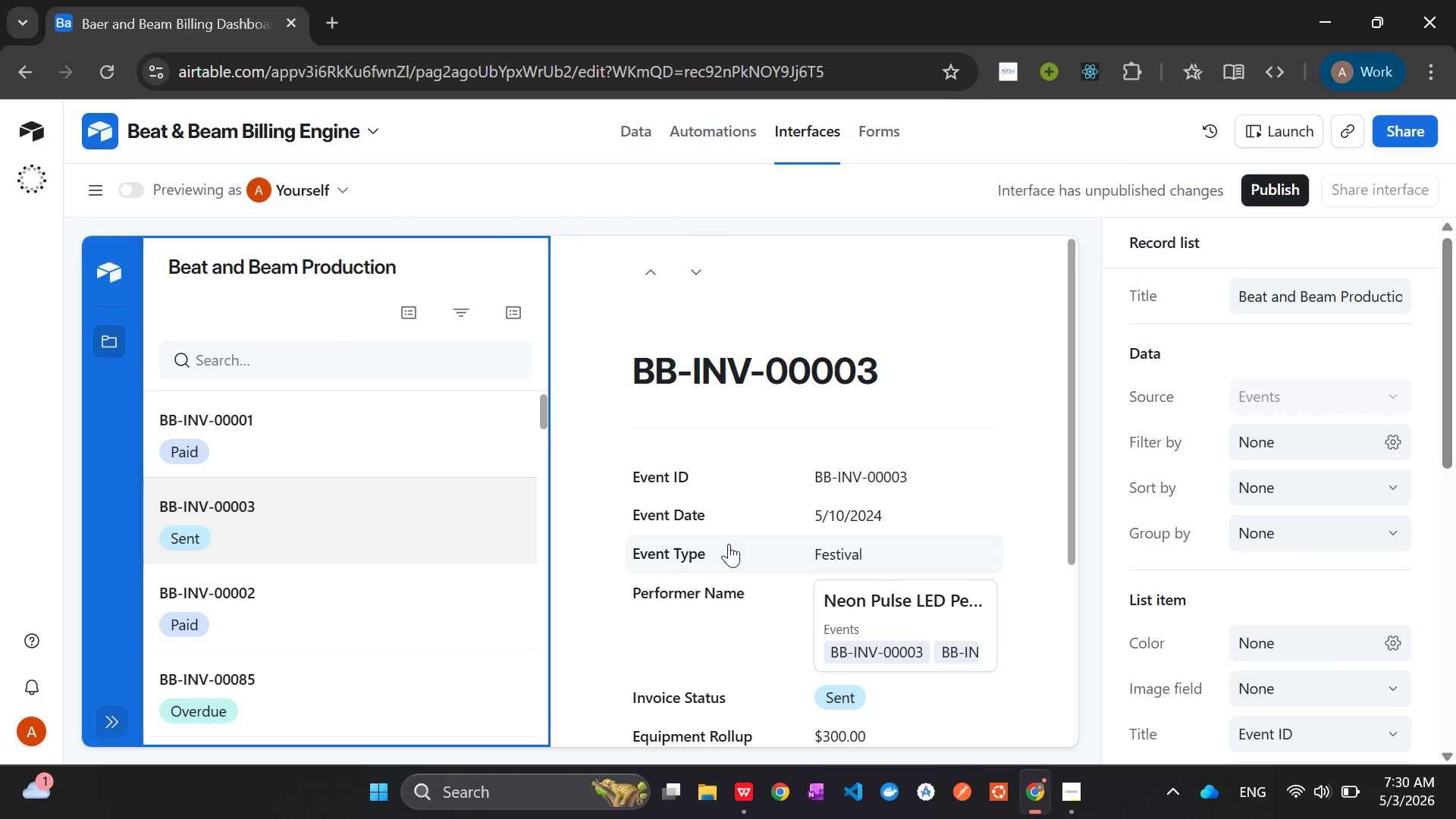 
left_click([339, 516])
 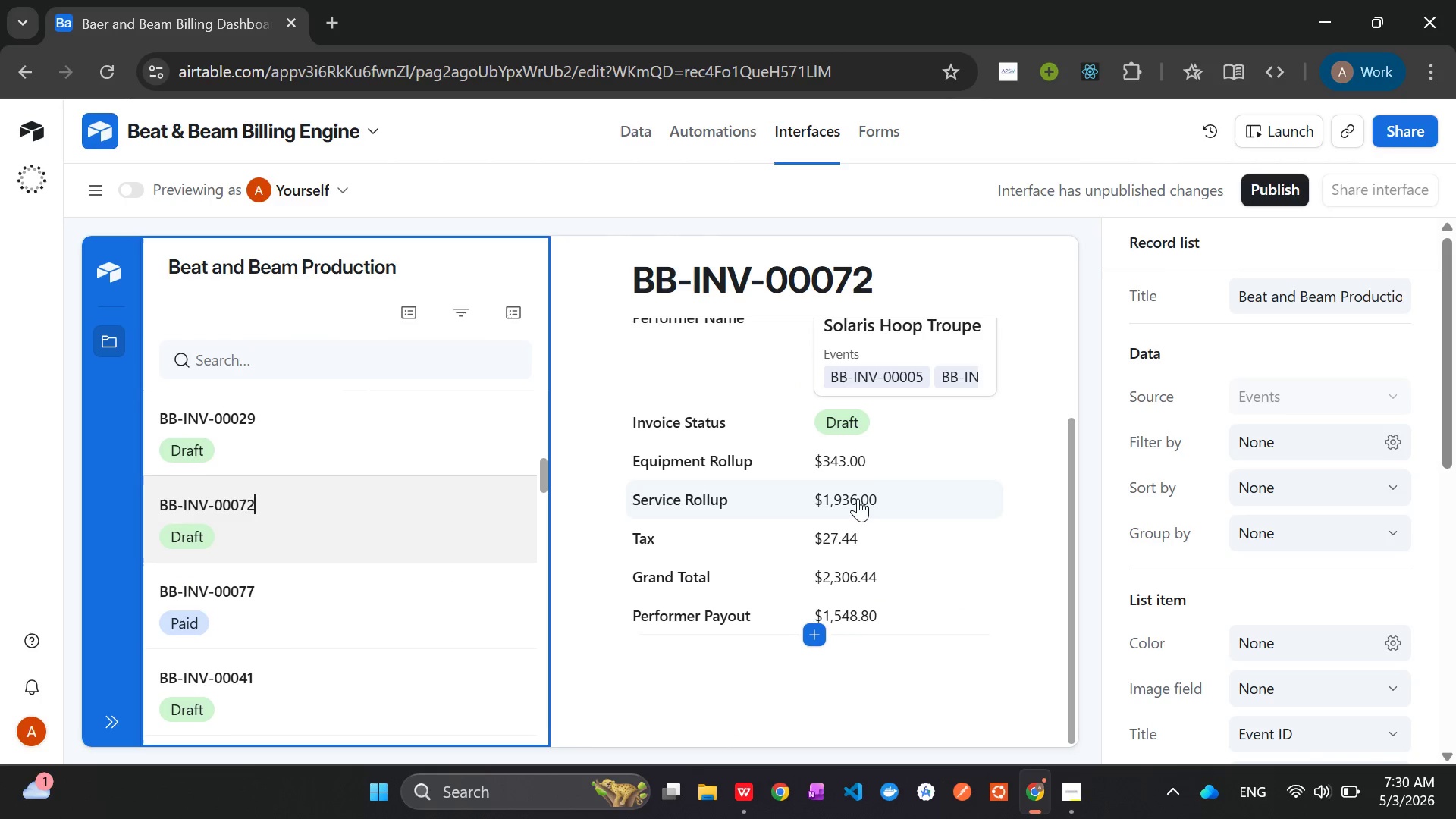 
wait(8.62)
 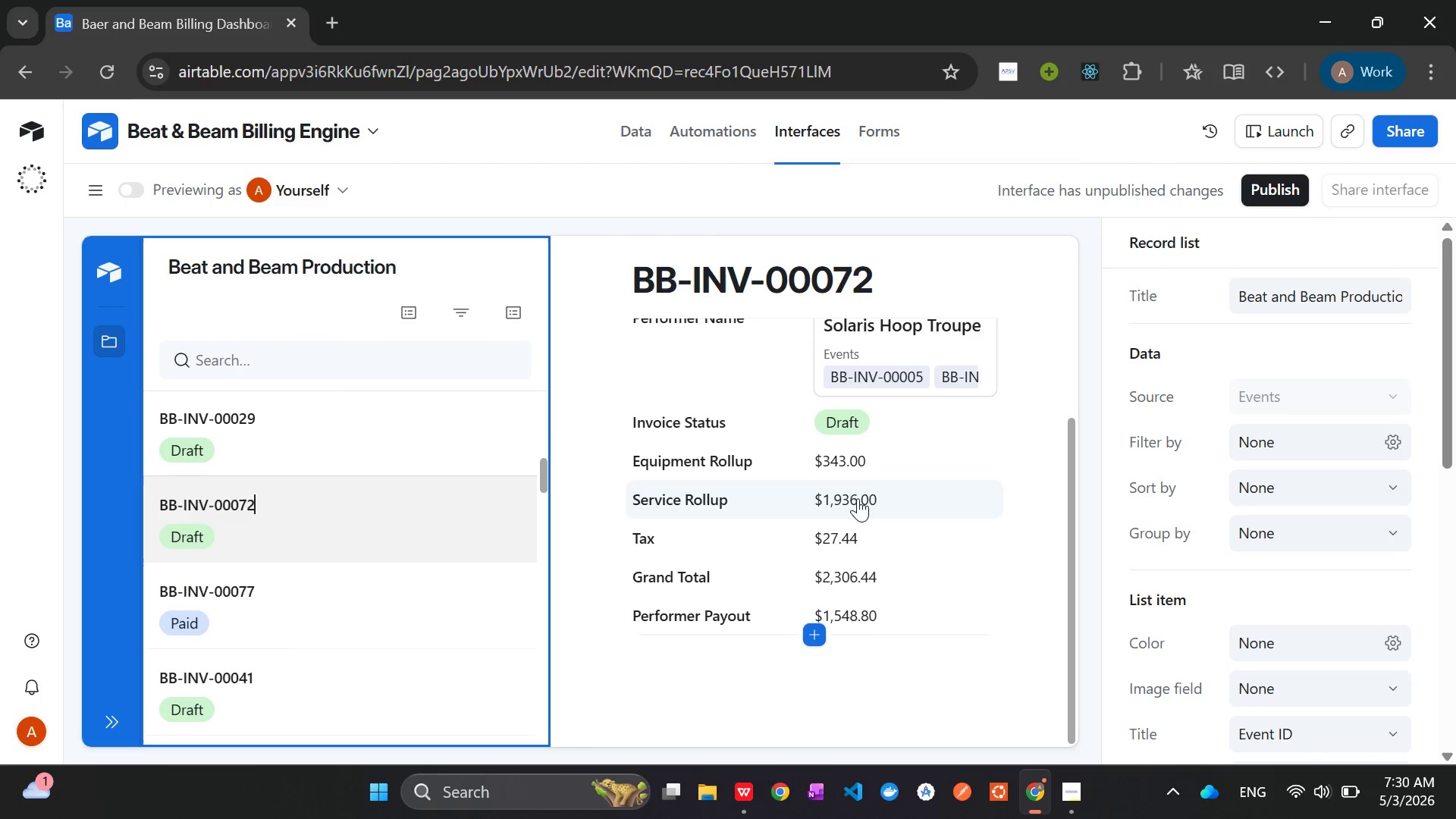 
left_click([100, 195])
 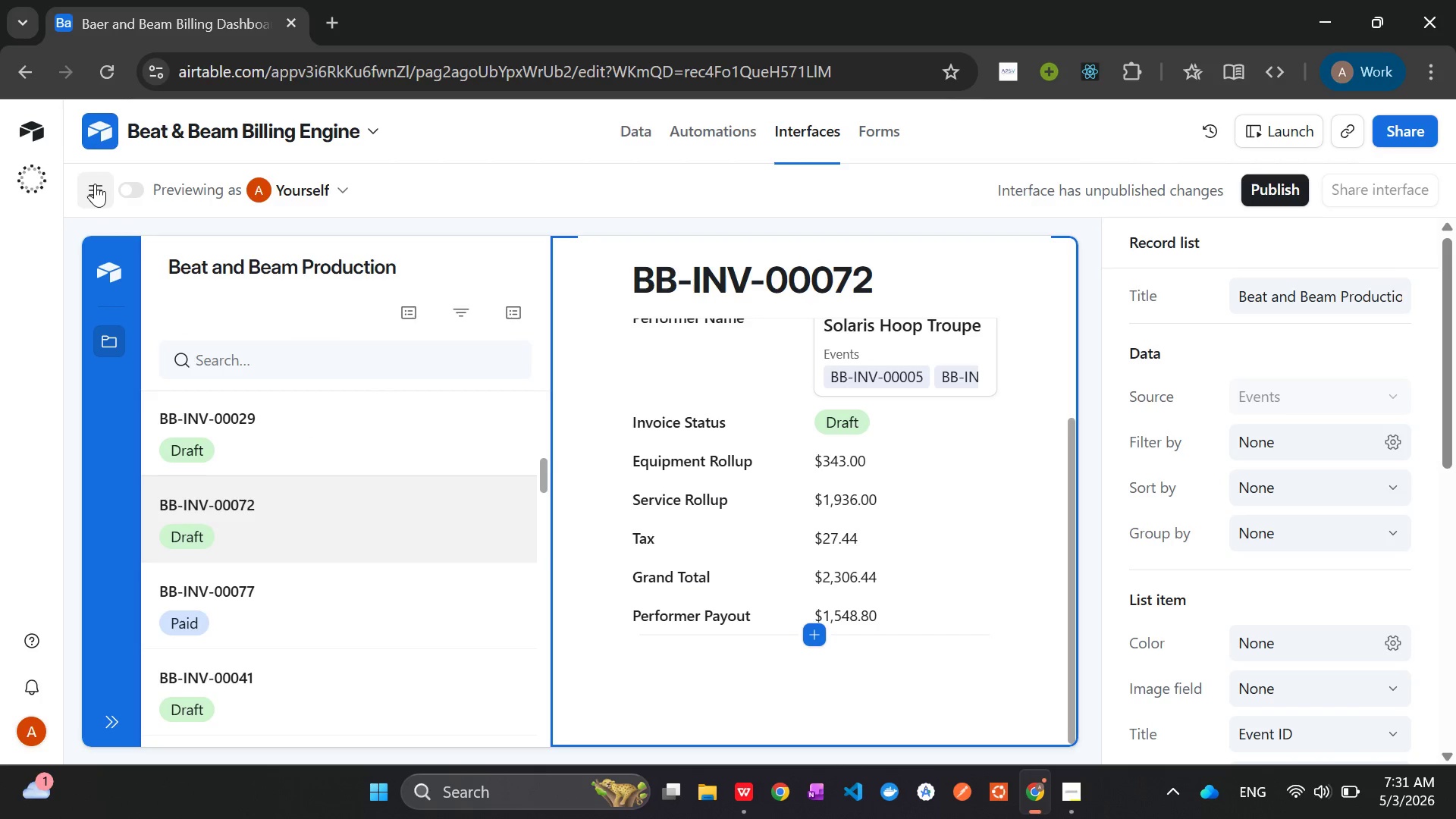 
left_click([129, 193])
 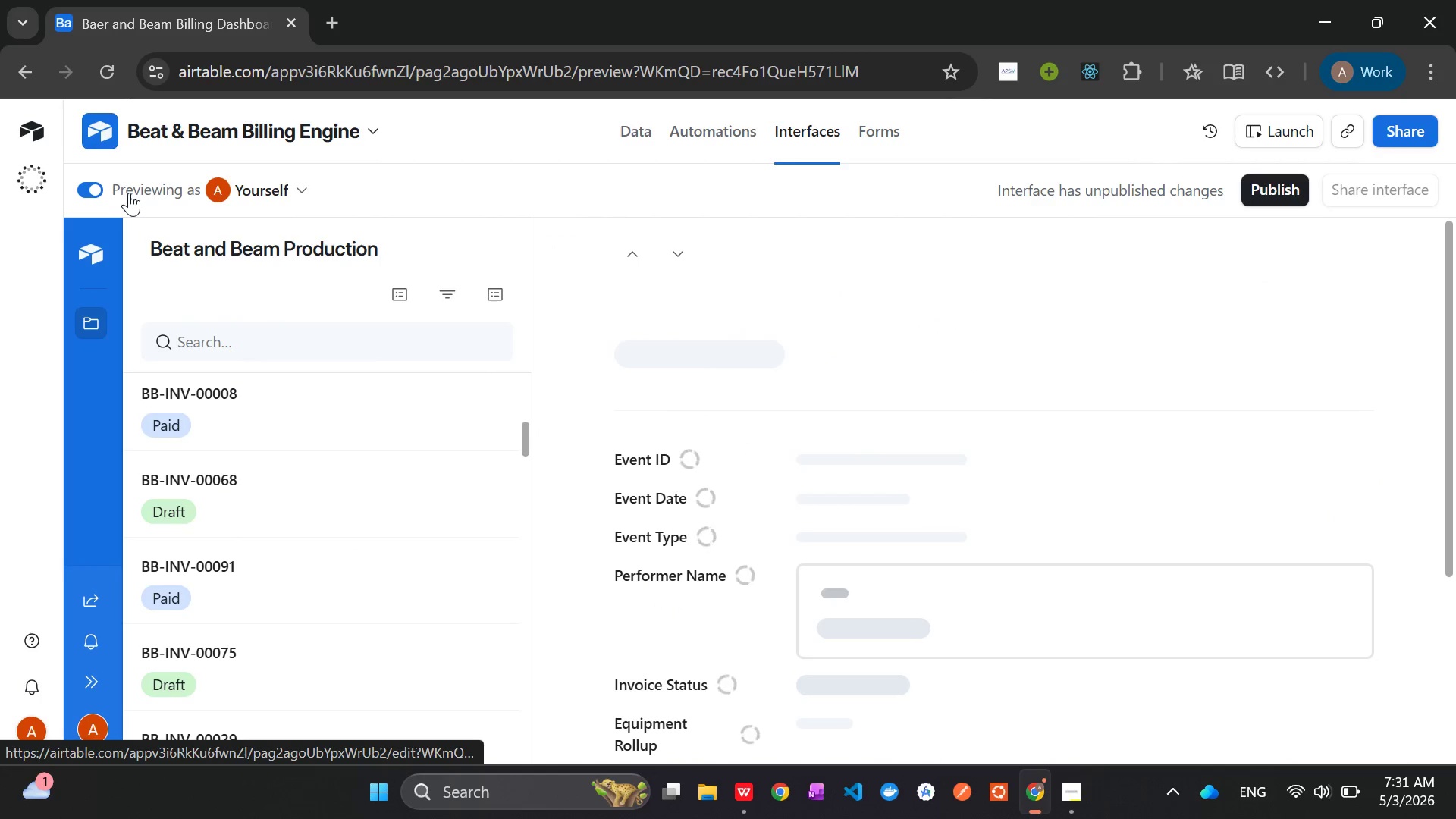 
left_click([93, 185])
 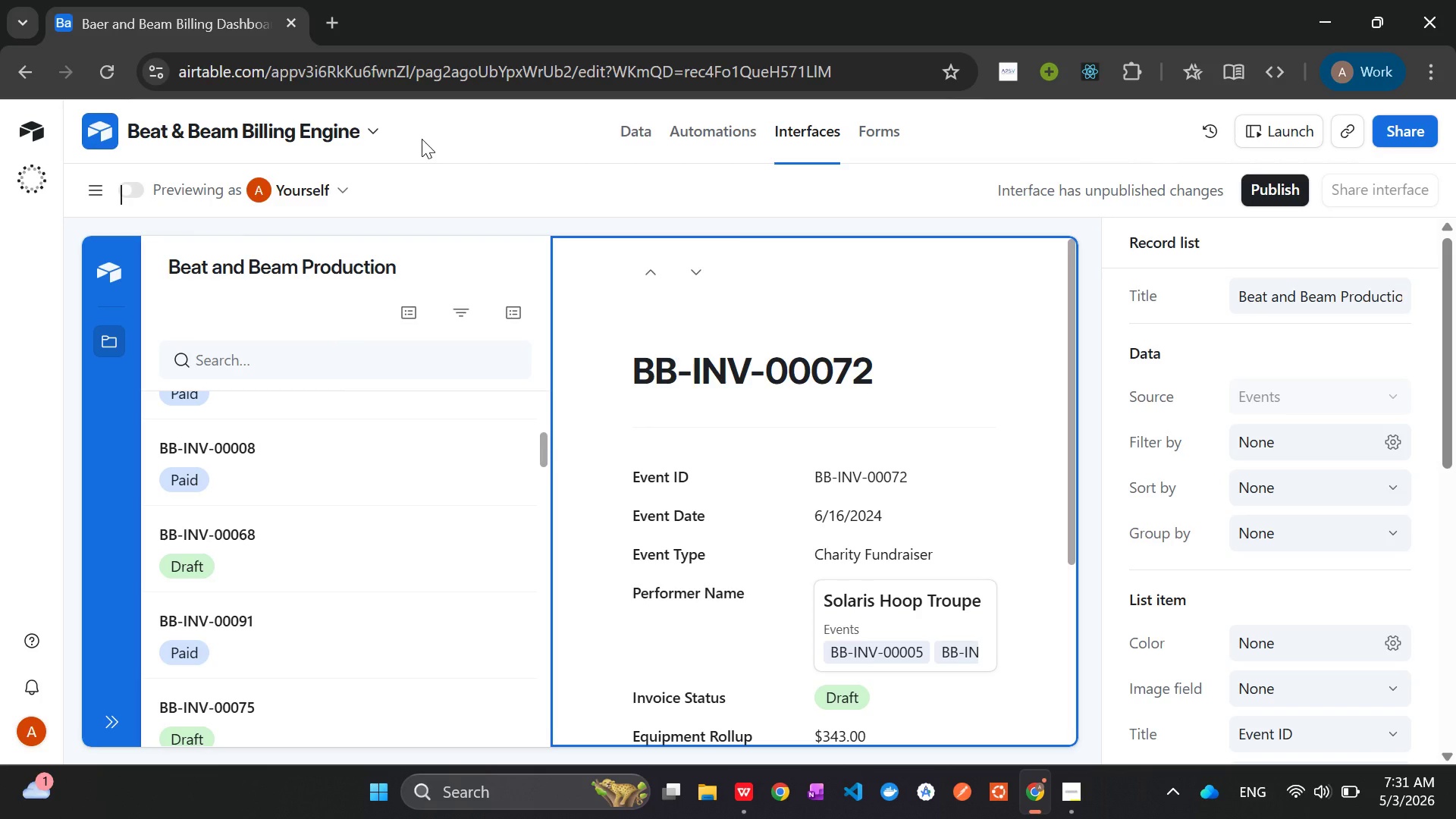 
wait(27.55)
 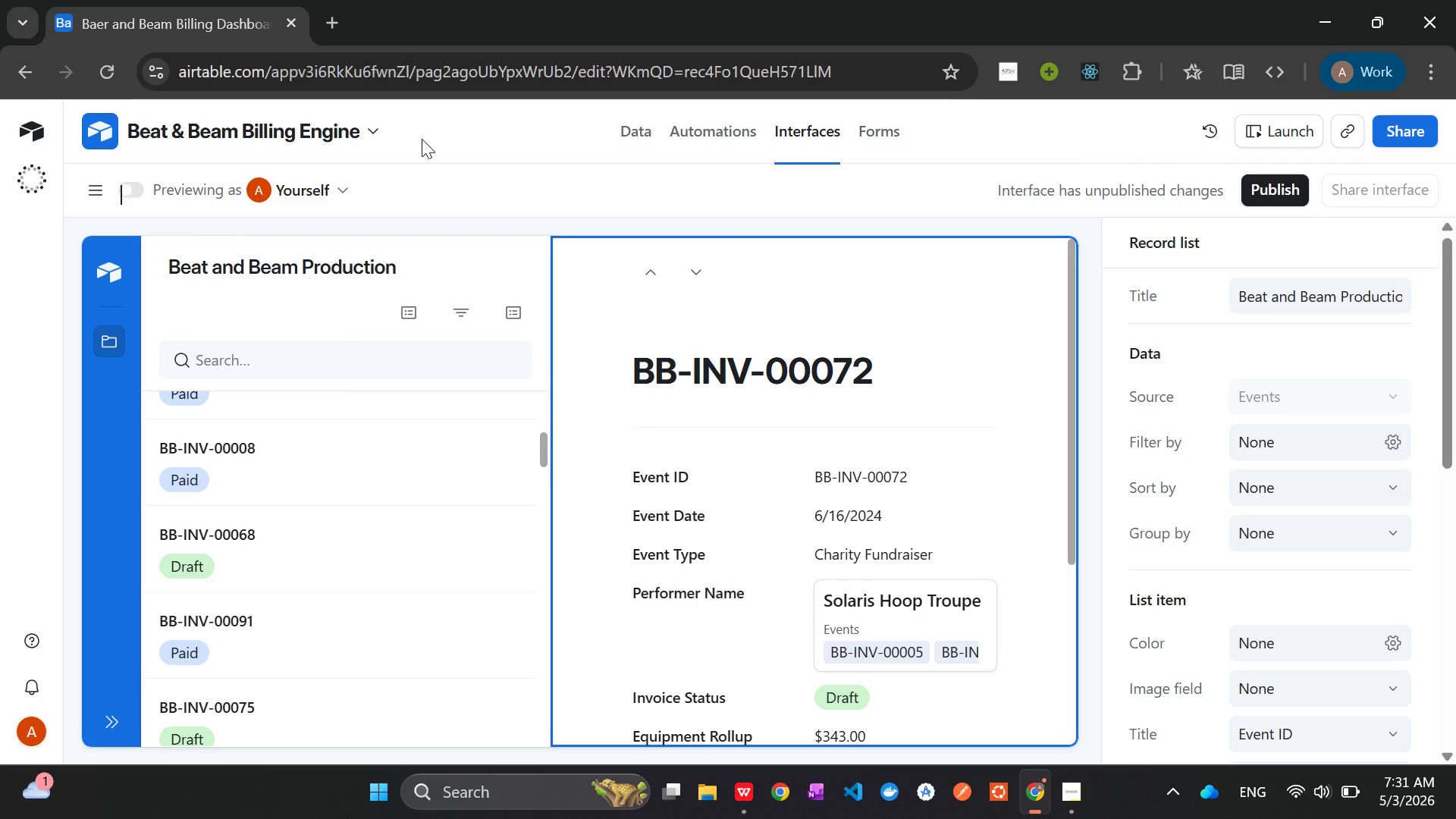 
left_click_drag(start_coordinate=[670, 544], to_coordinate=[665, 626])
 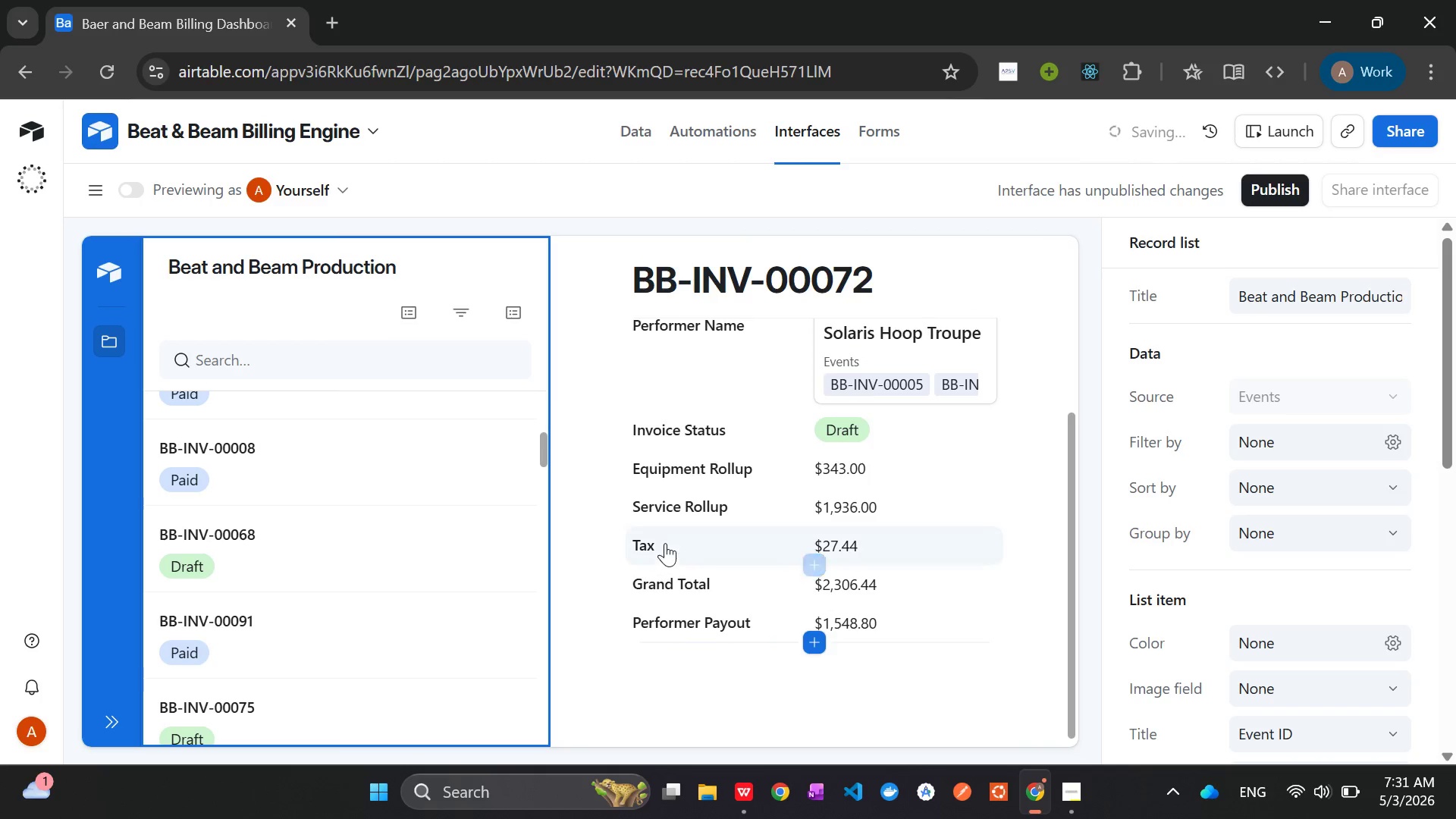 
left_click_drag(start_coordinate=[664, 539], to_coordinate=[662, 651])
 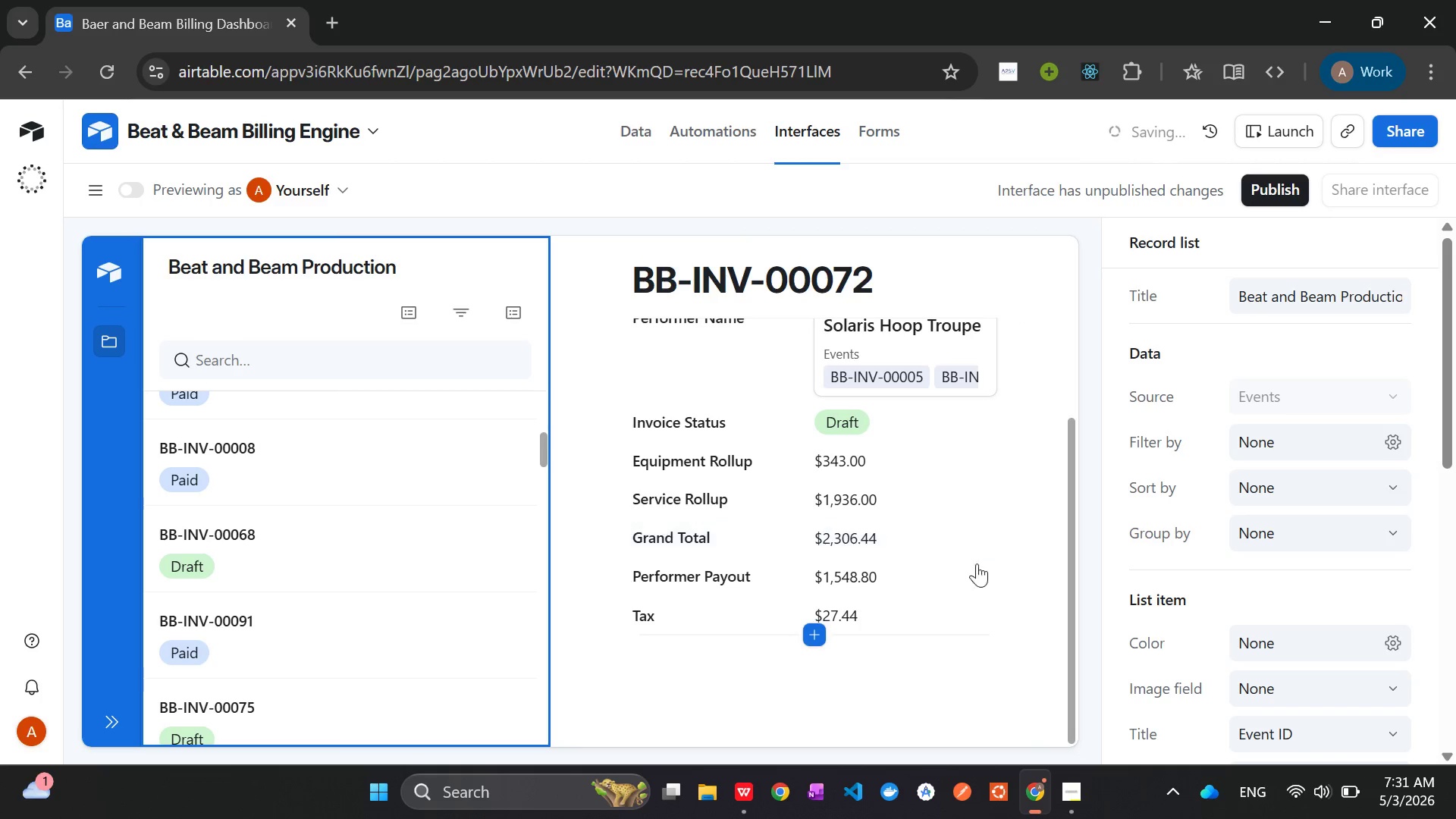 
mouse_move([981, 652])
 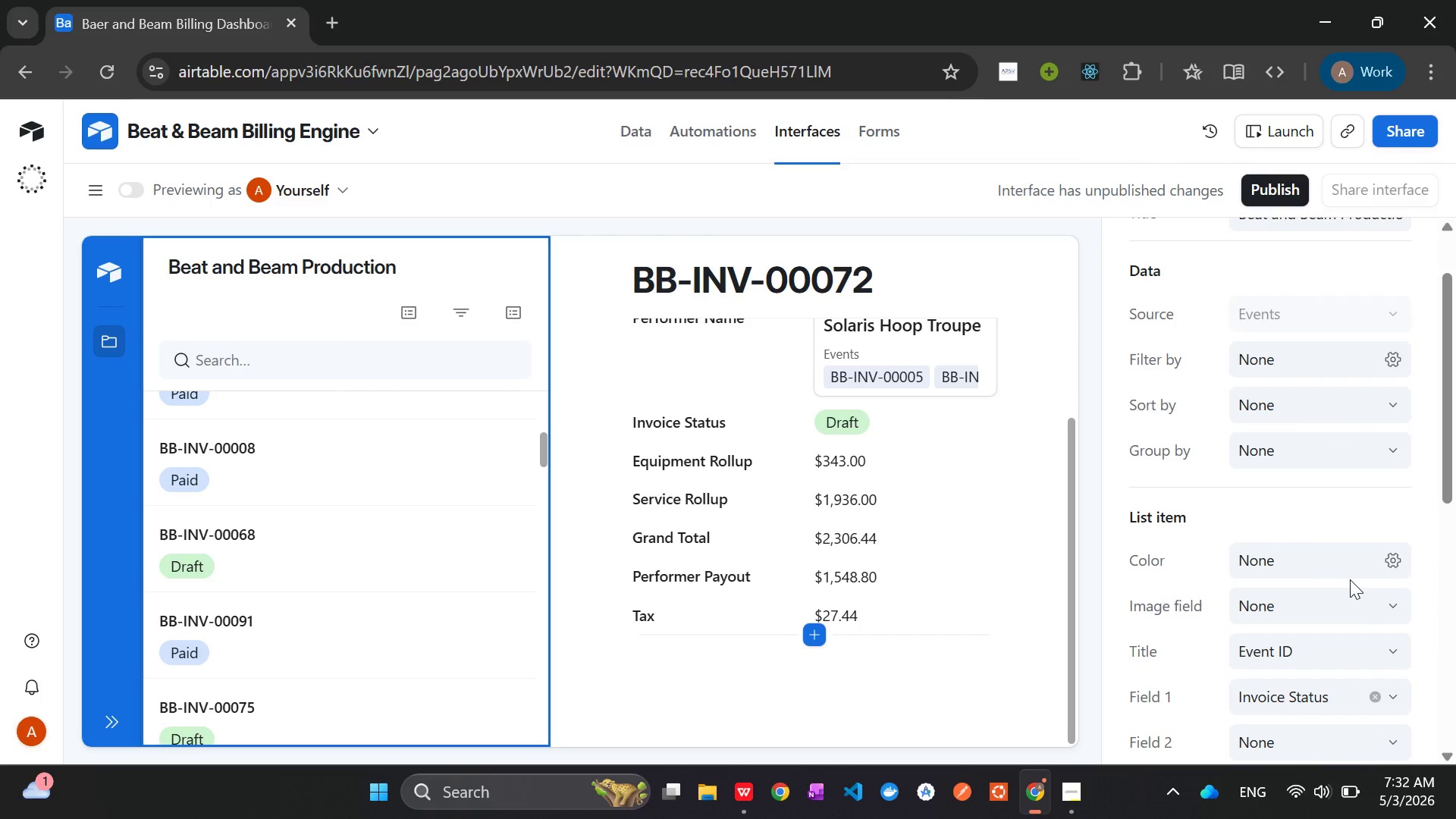 
wait(21.31)
 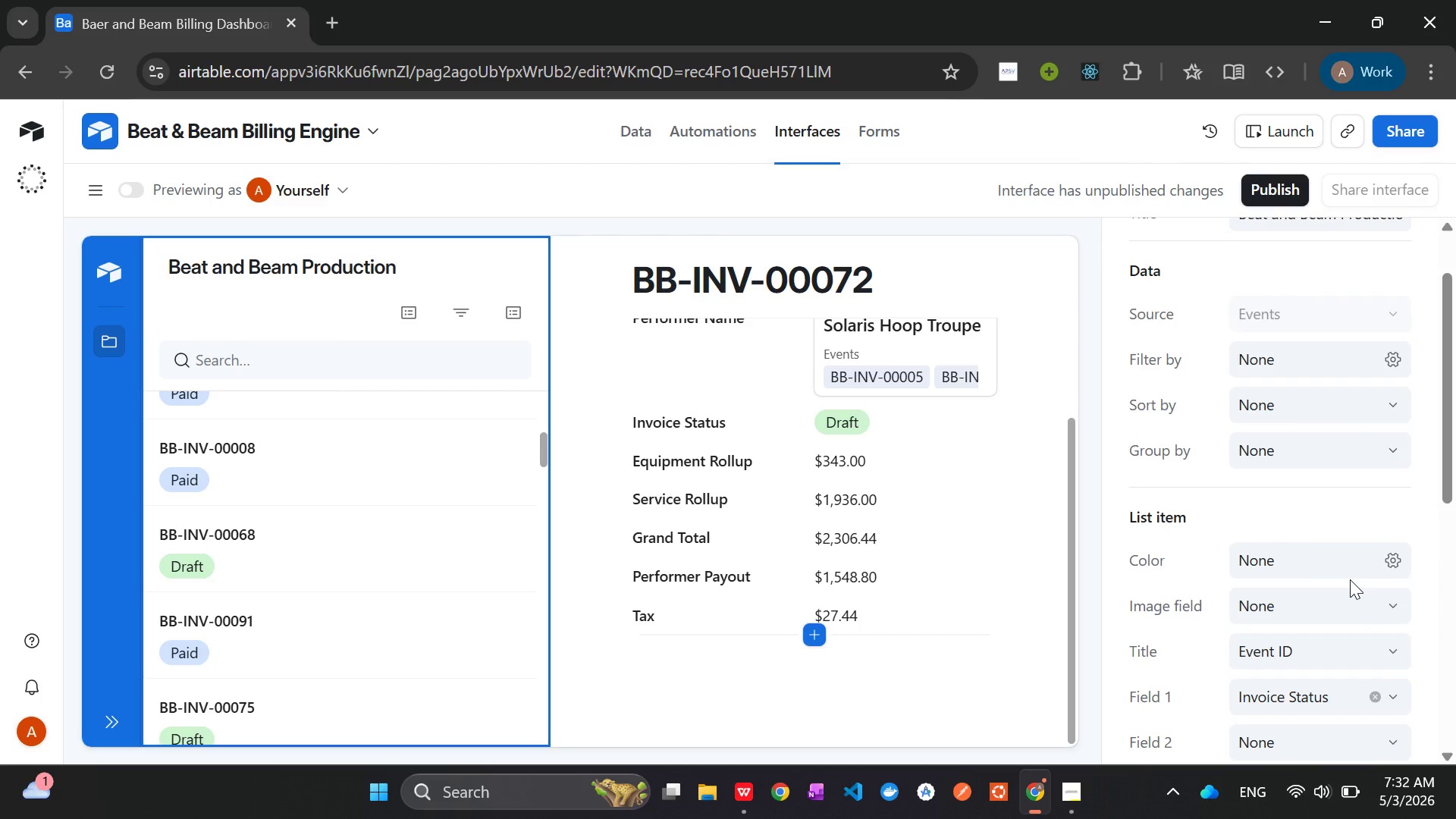 
left_click([850, 617])
 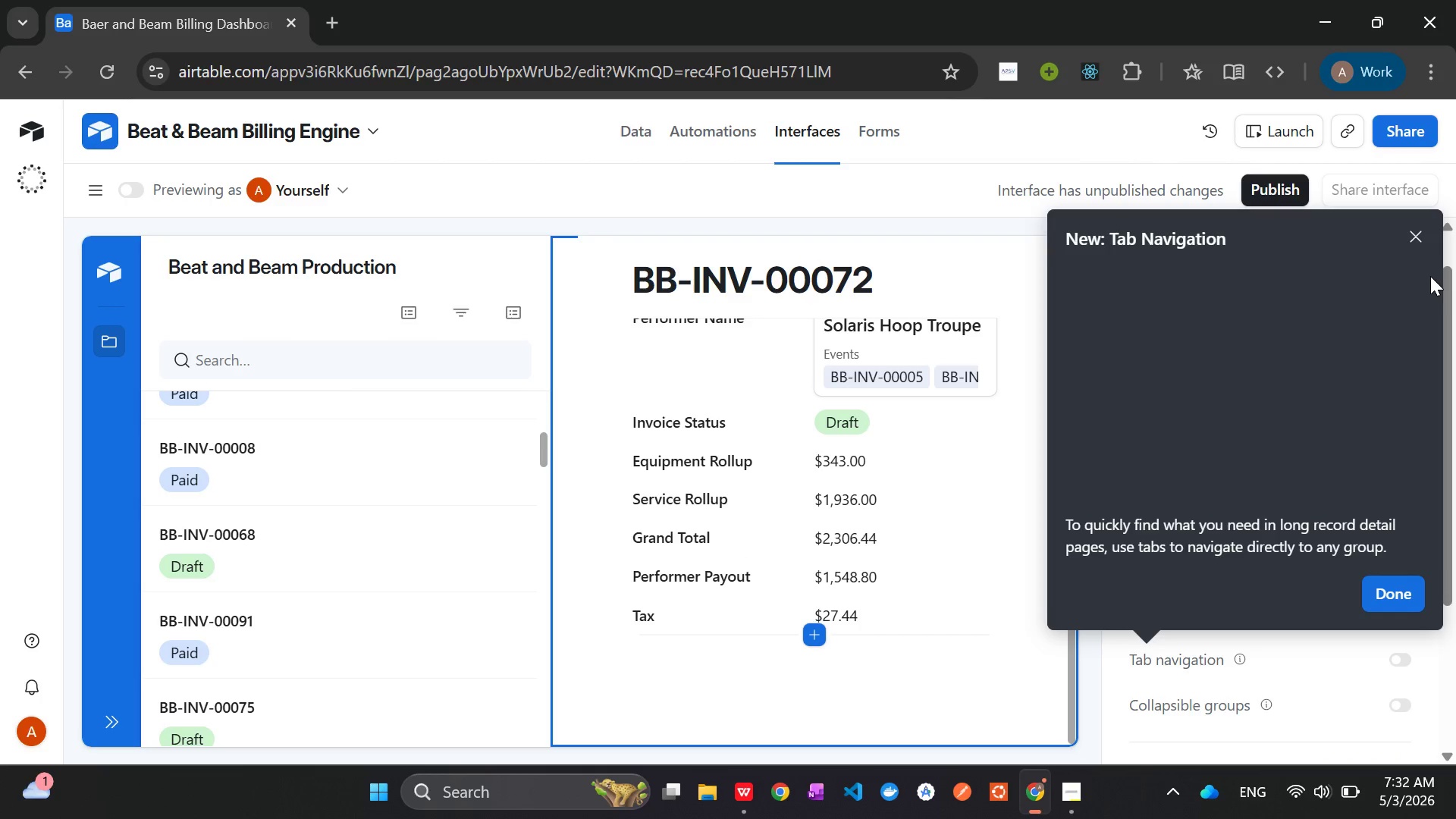 
left_click([1414, 235])
 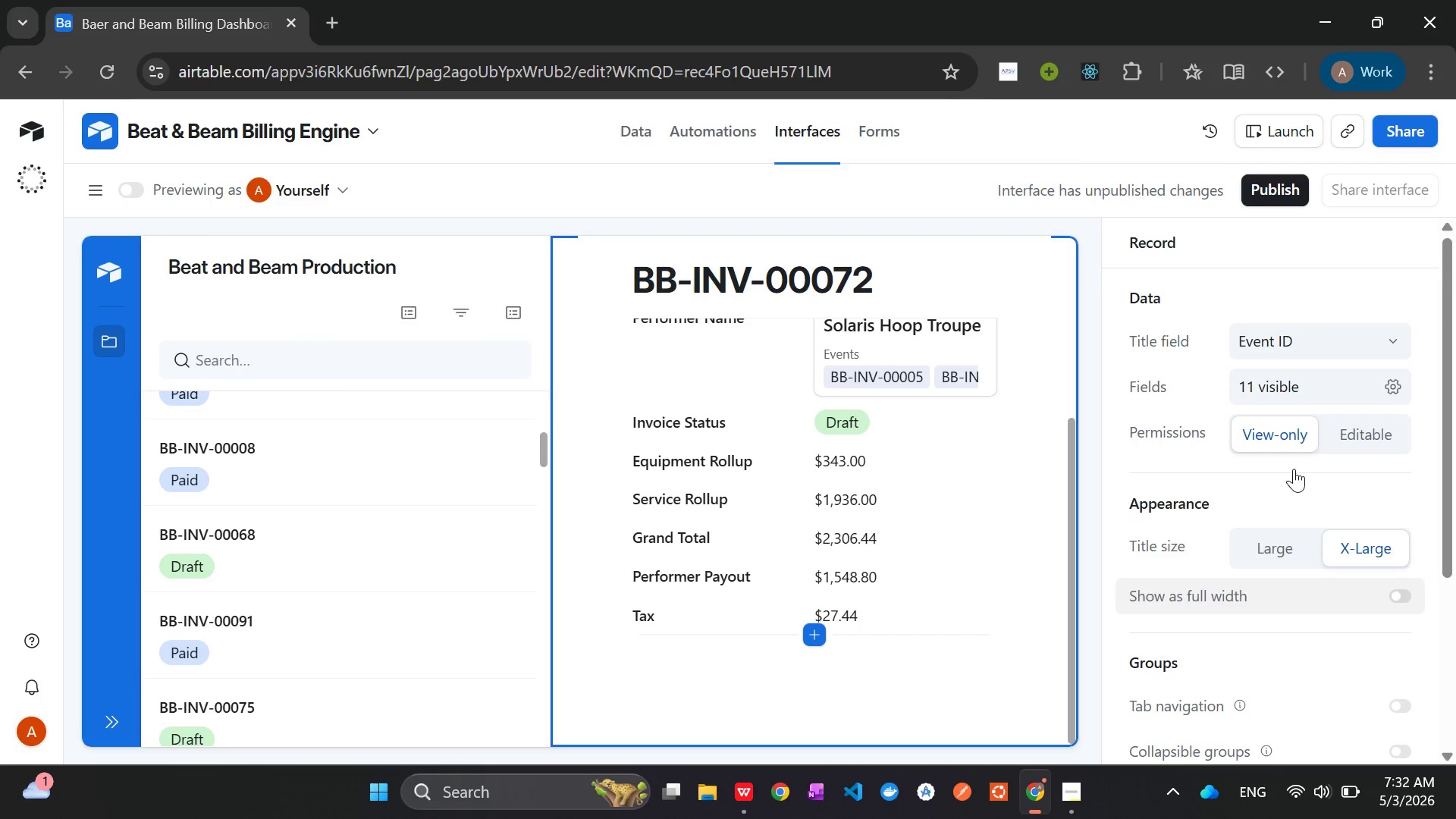 
wait(8.88)
 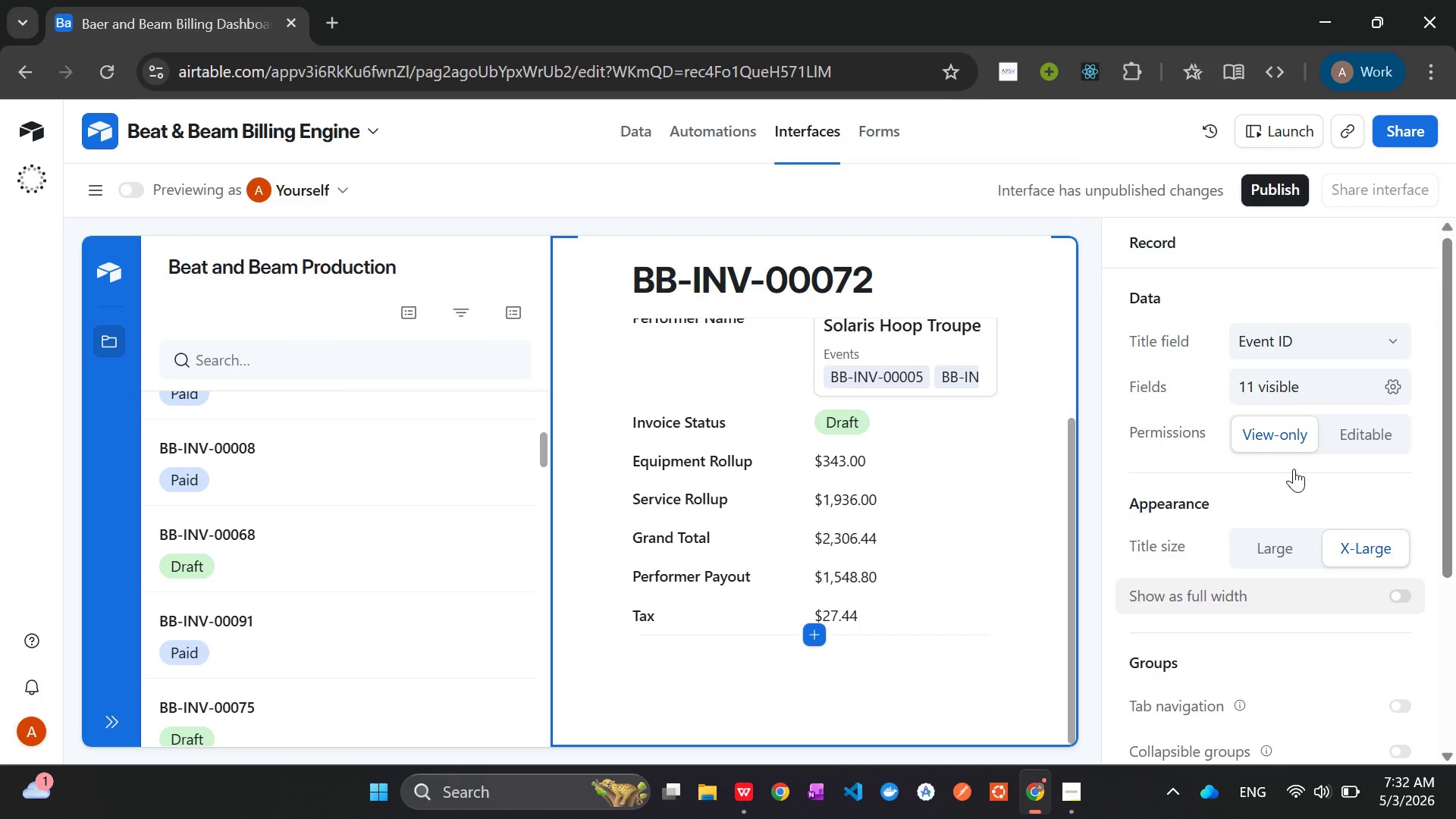 
left_click([1392, 541])
 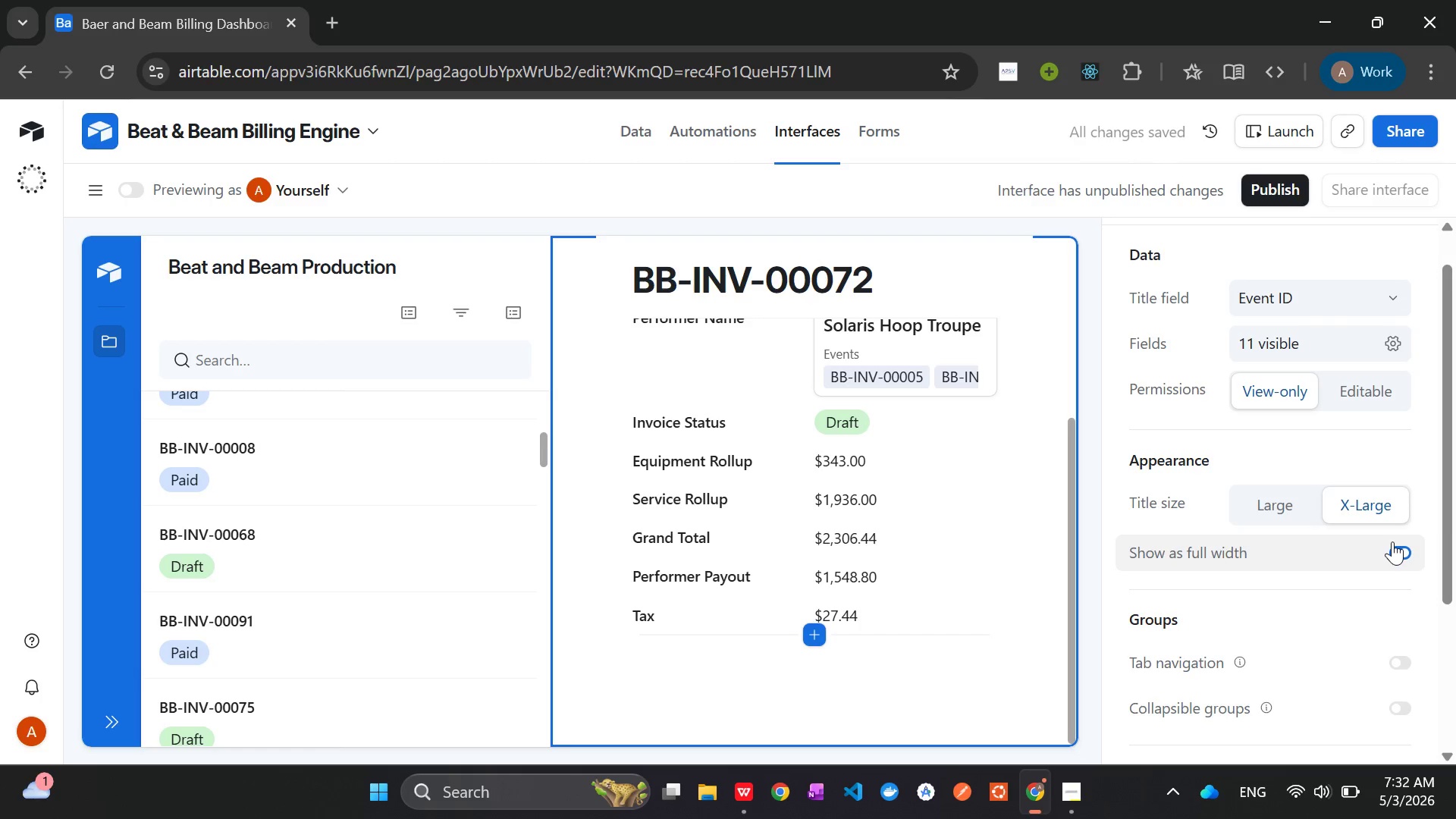 
left_click([1402, 549])
 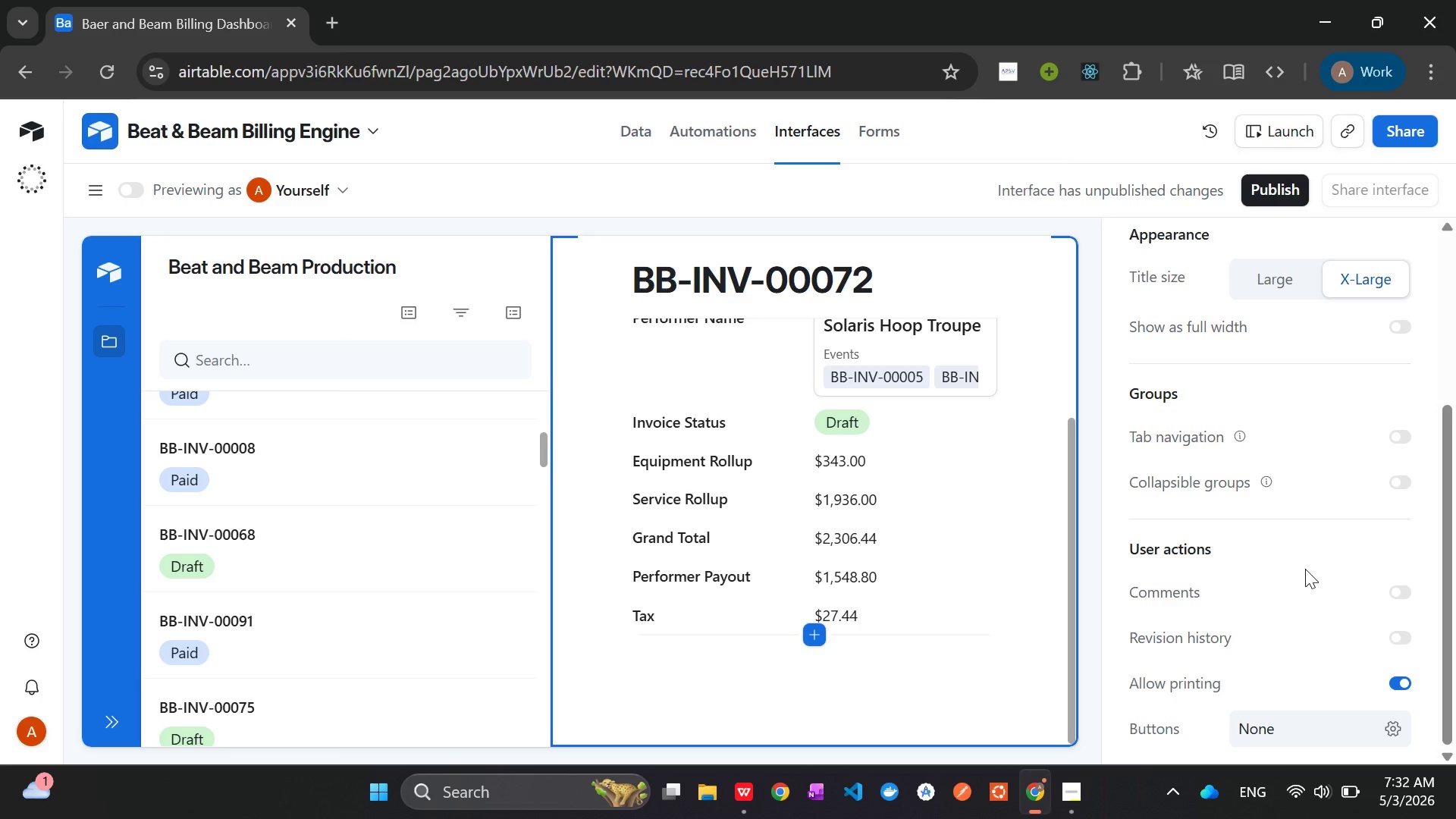 
wait(13.97)
 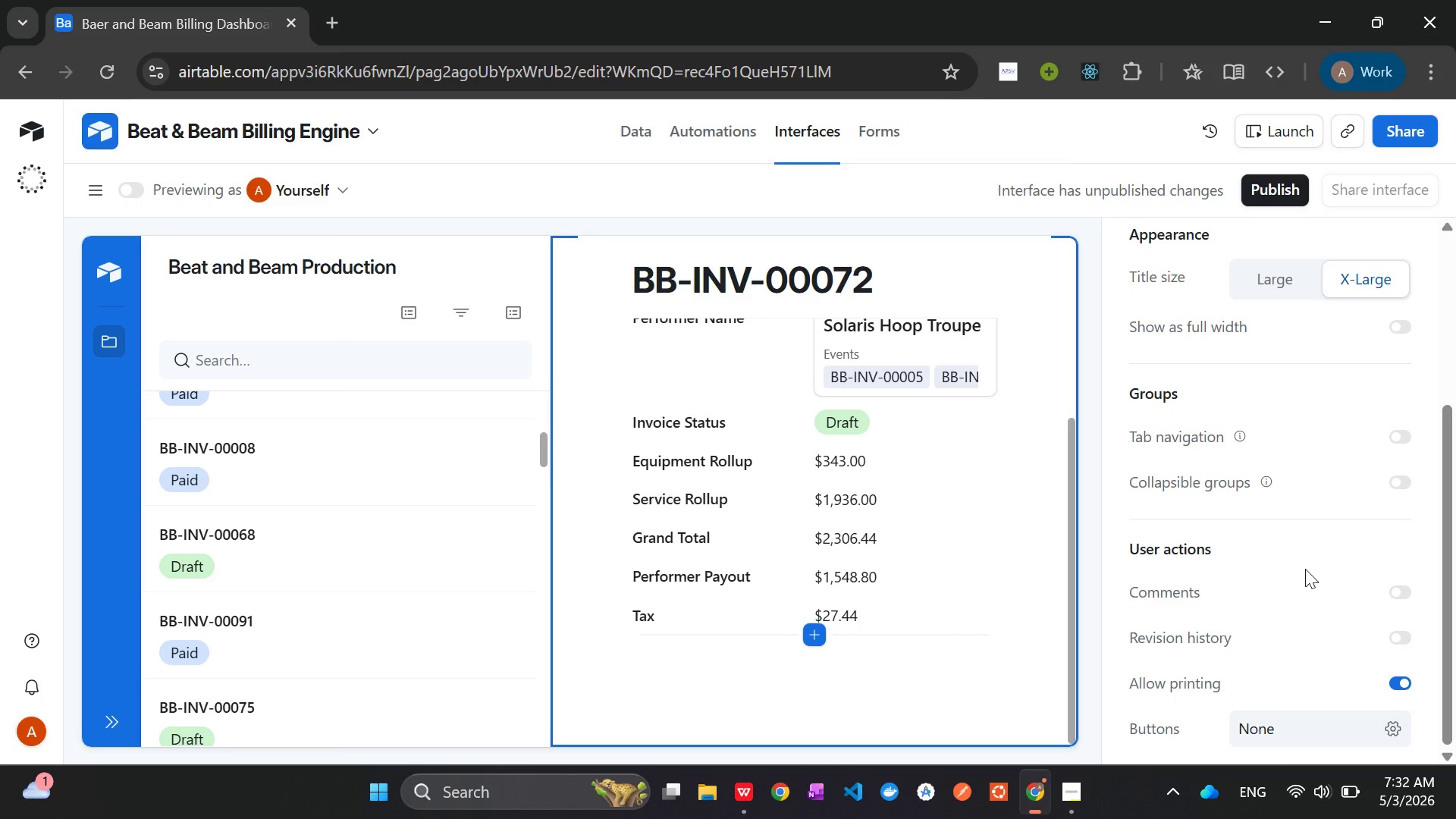 
left_click([104, 128])
 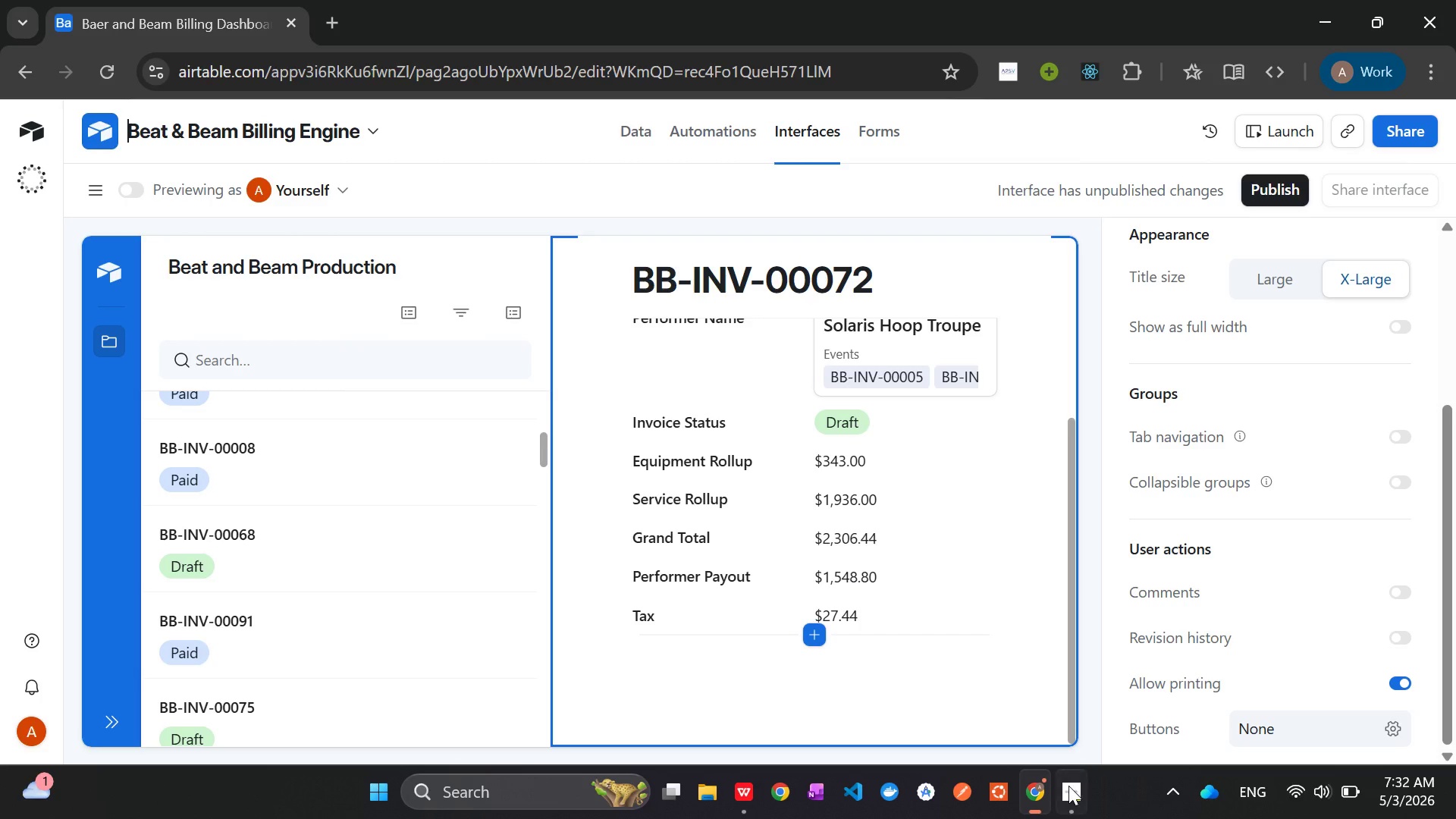 
left_click([1068, 799])